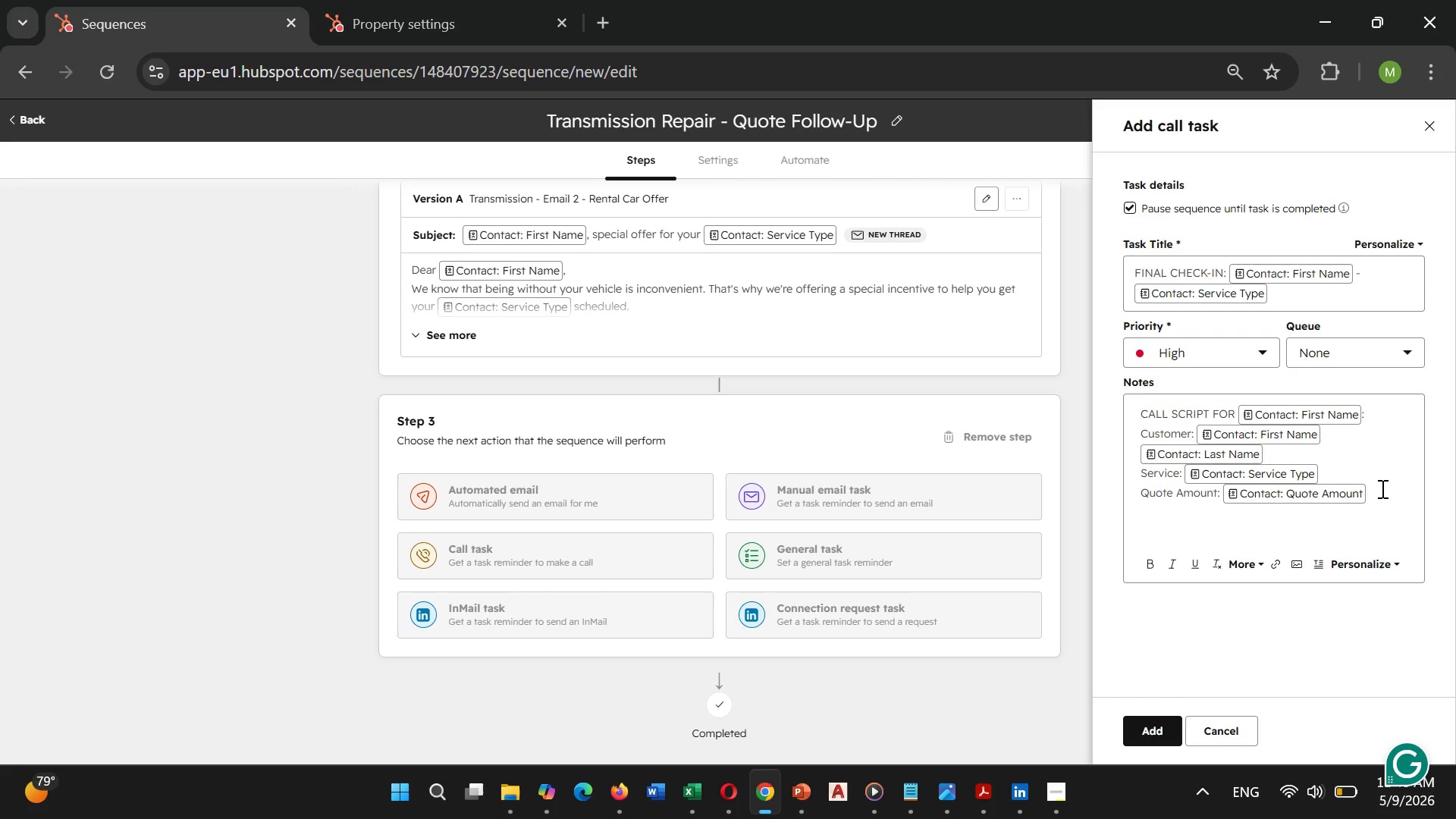 
wait(5.89)
 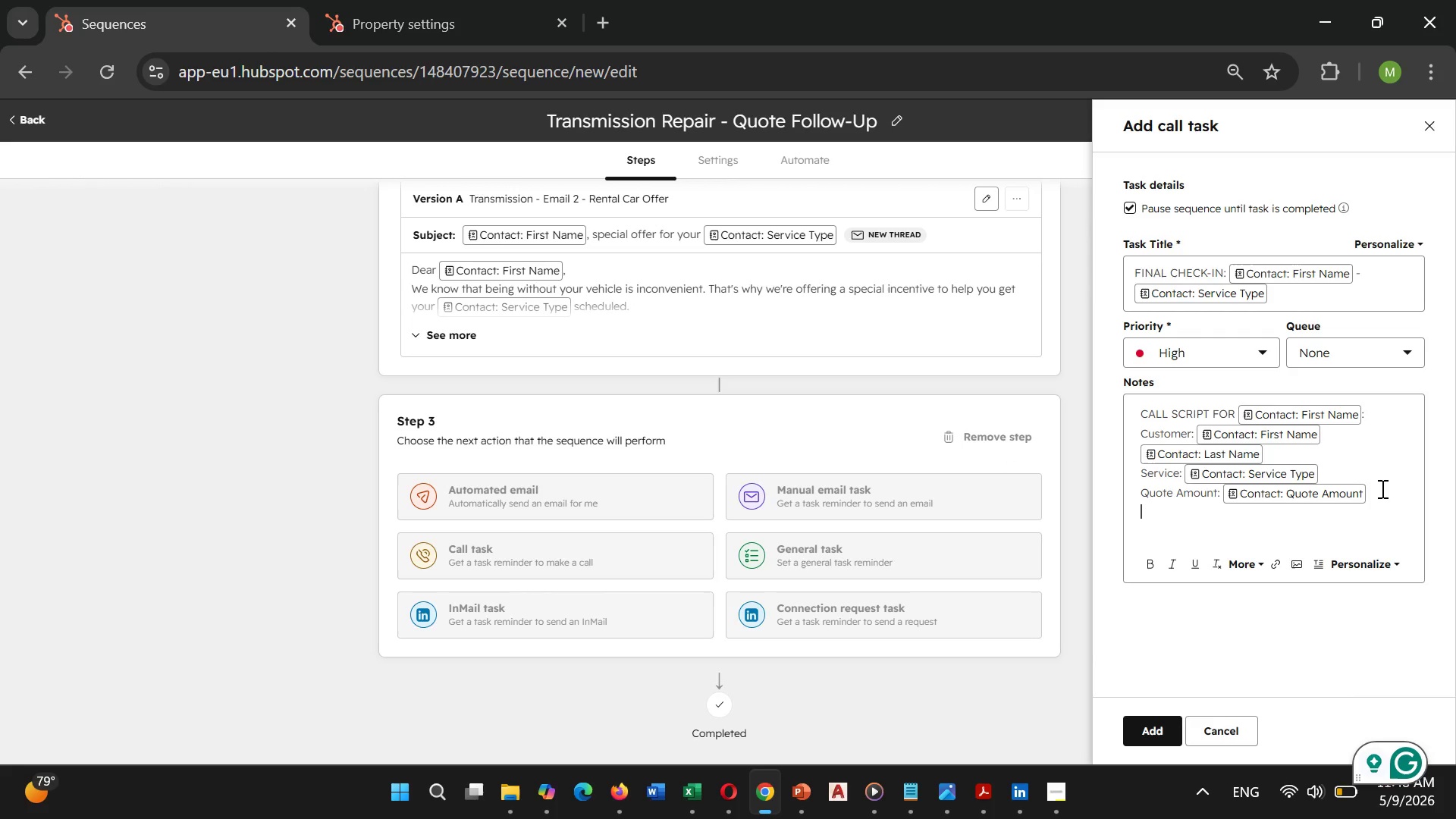 
type(Quote Date: )
 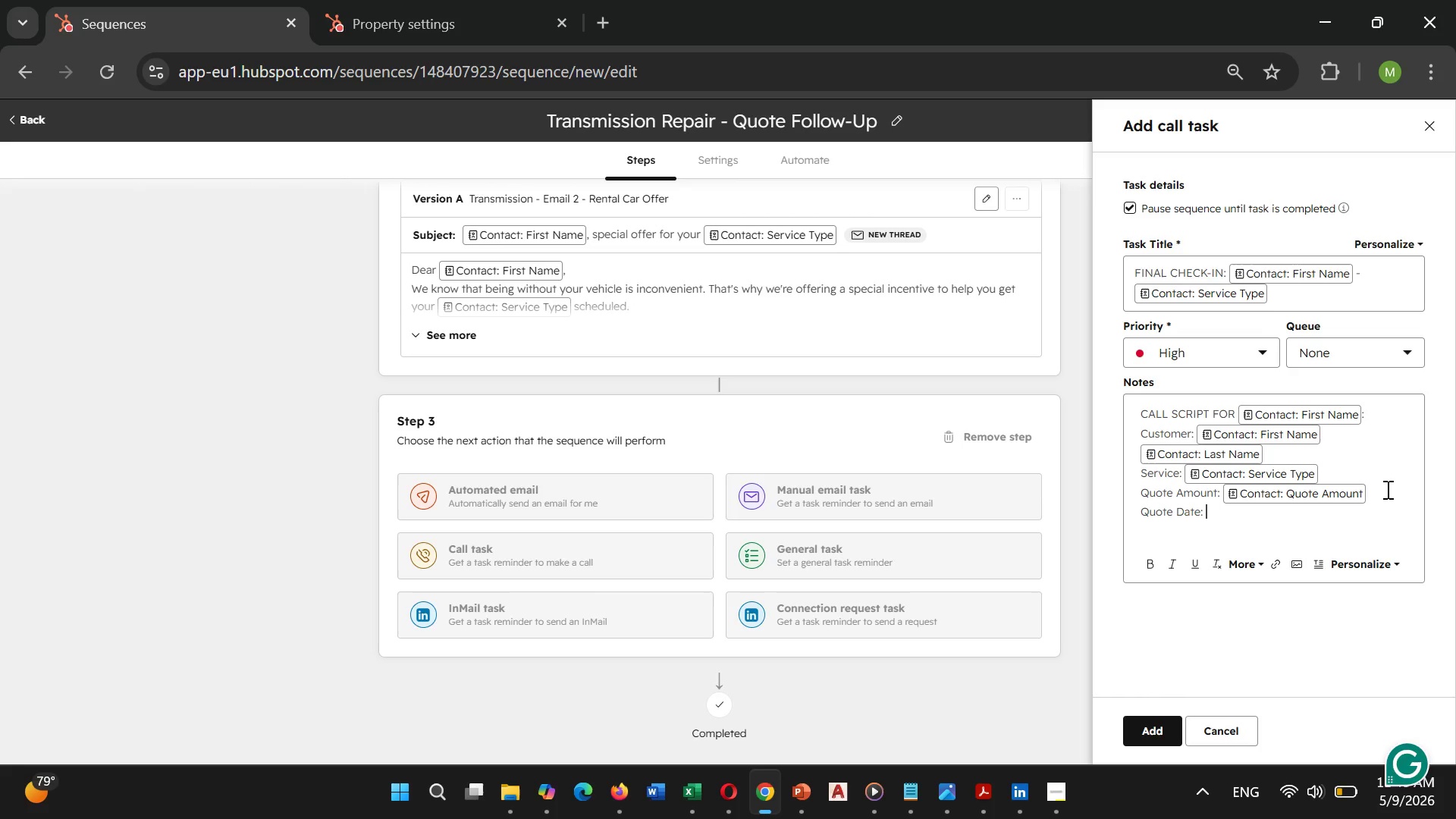 
left_click([1354, 563])
 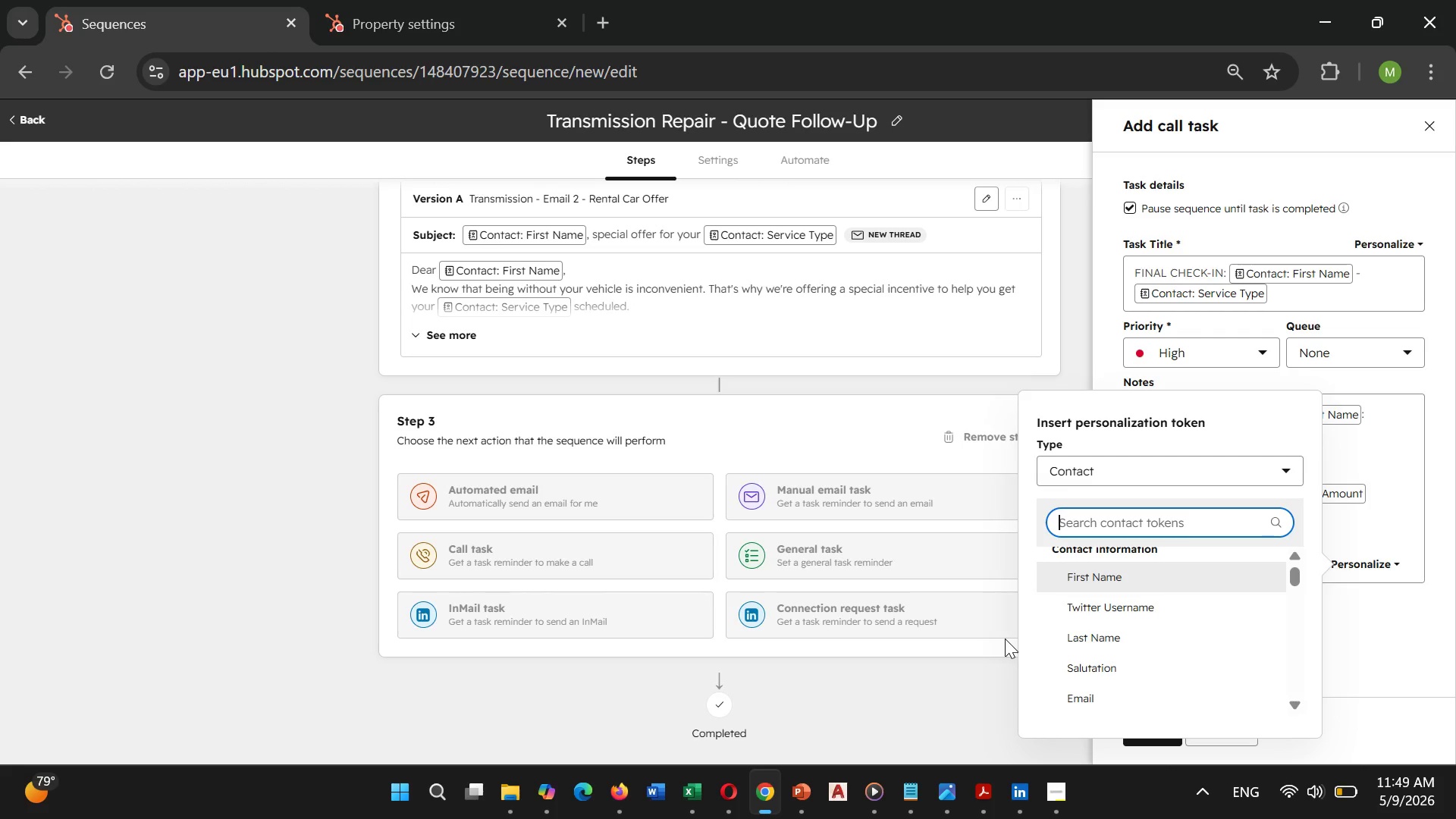 
wait(32.23)
 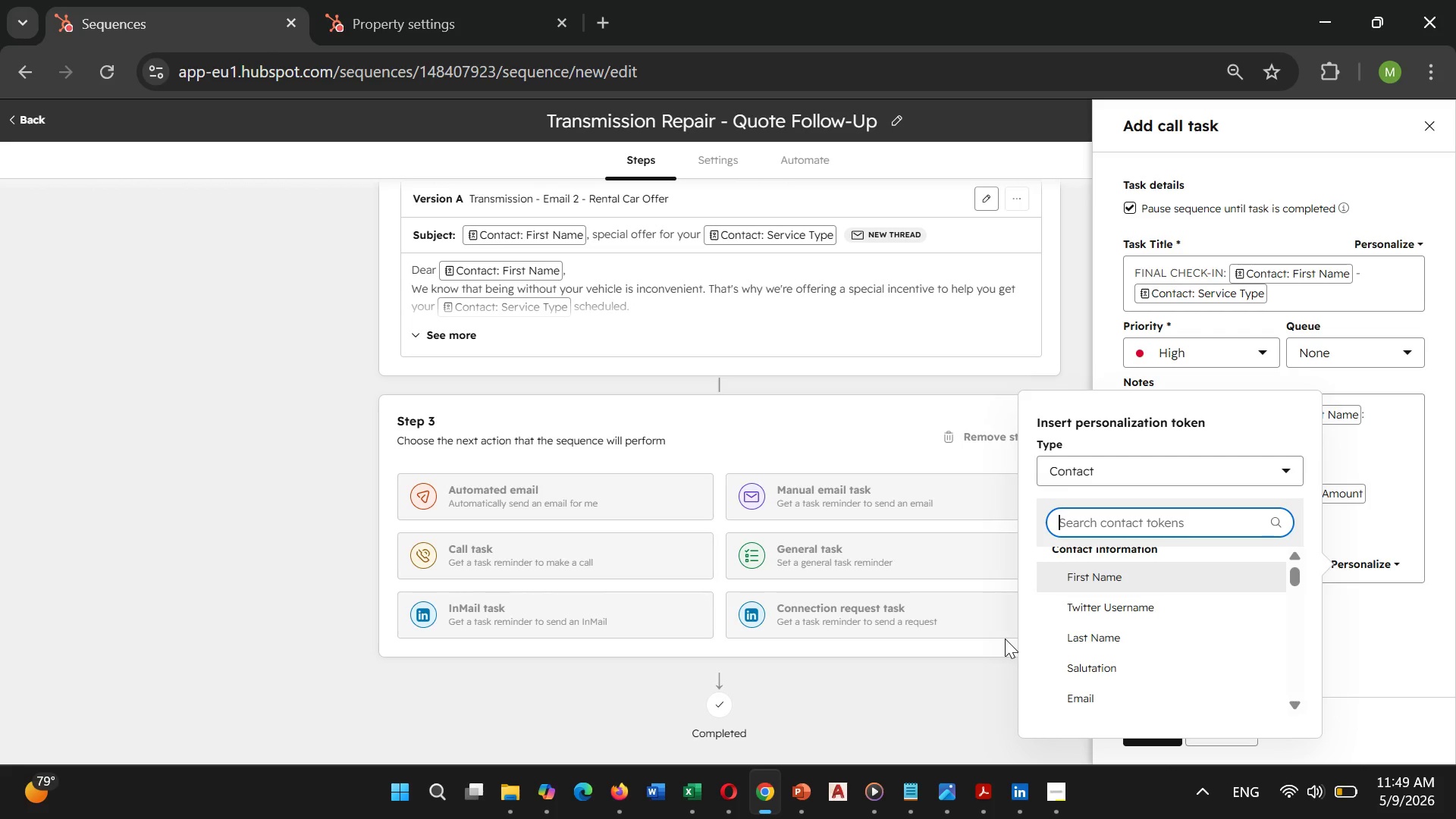 
mouse_move([1061, 764])
 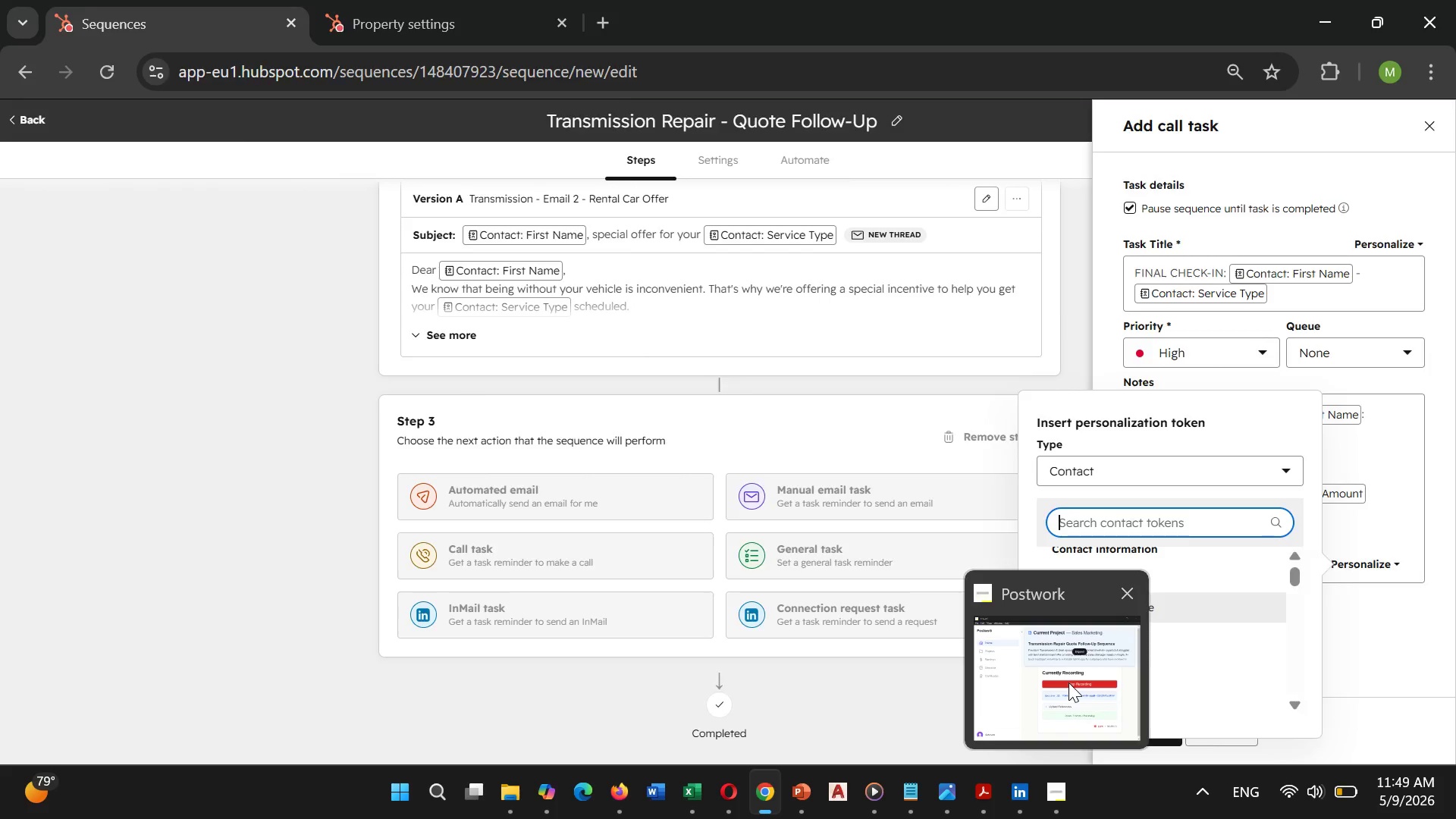 
left_click([1068, 682])